 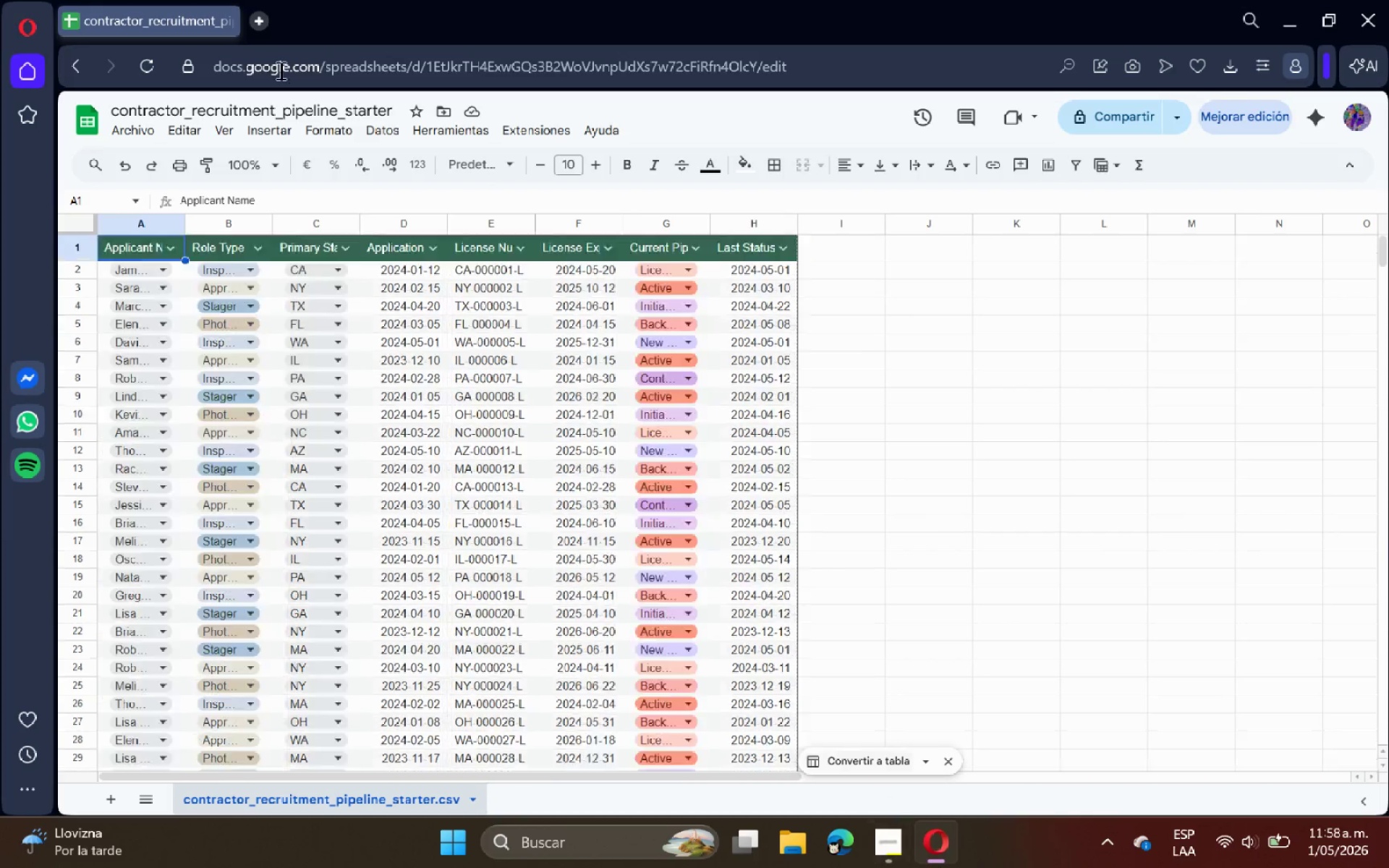 
left_click([143, 127])
 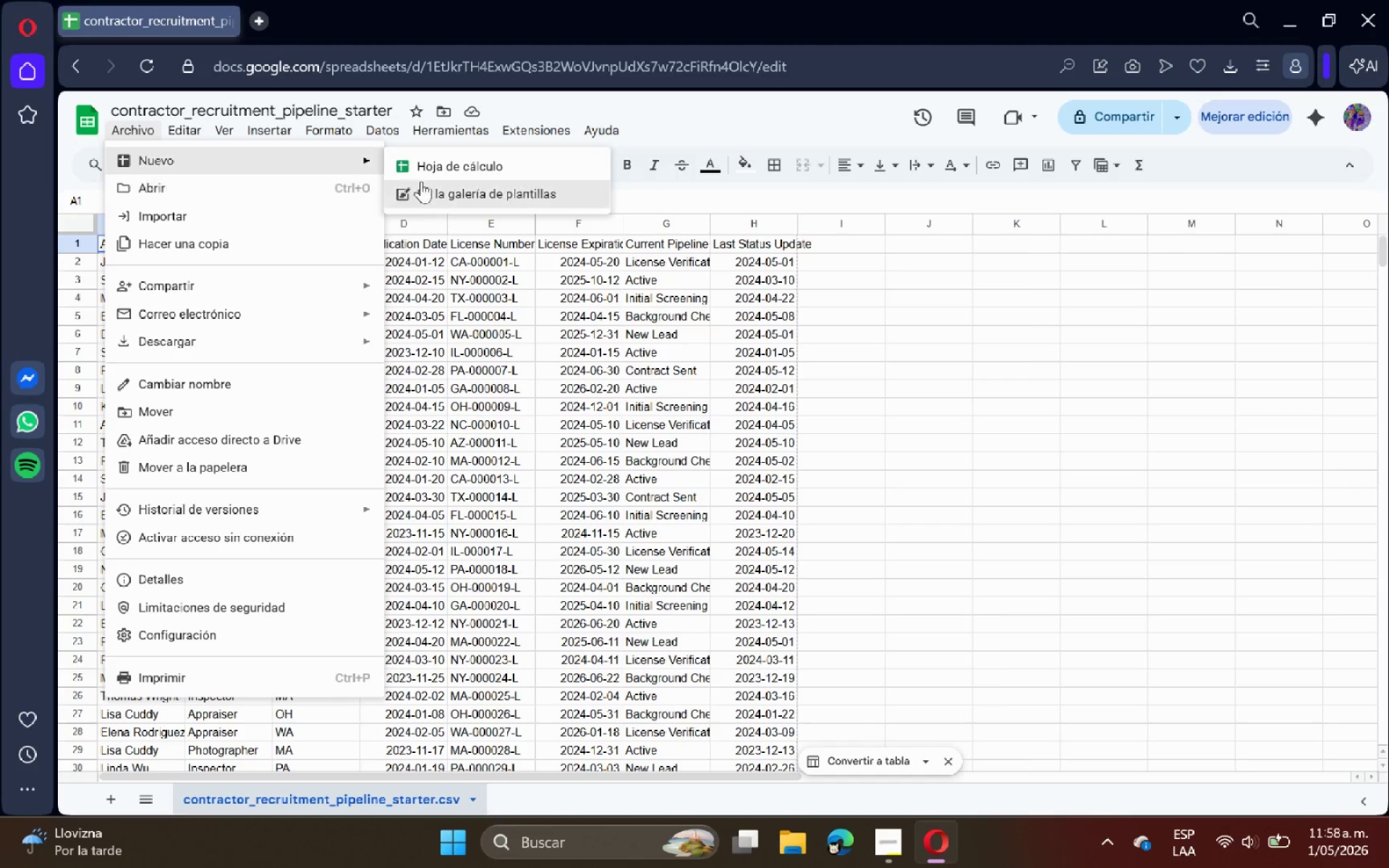 
left_click([454, 169])
 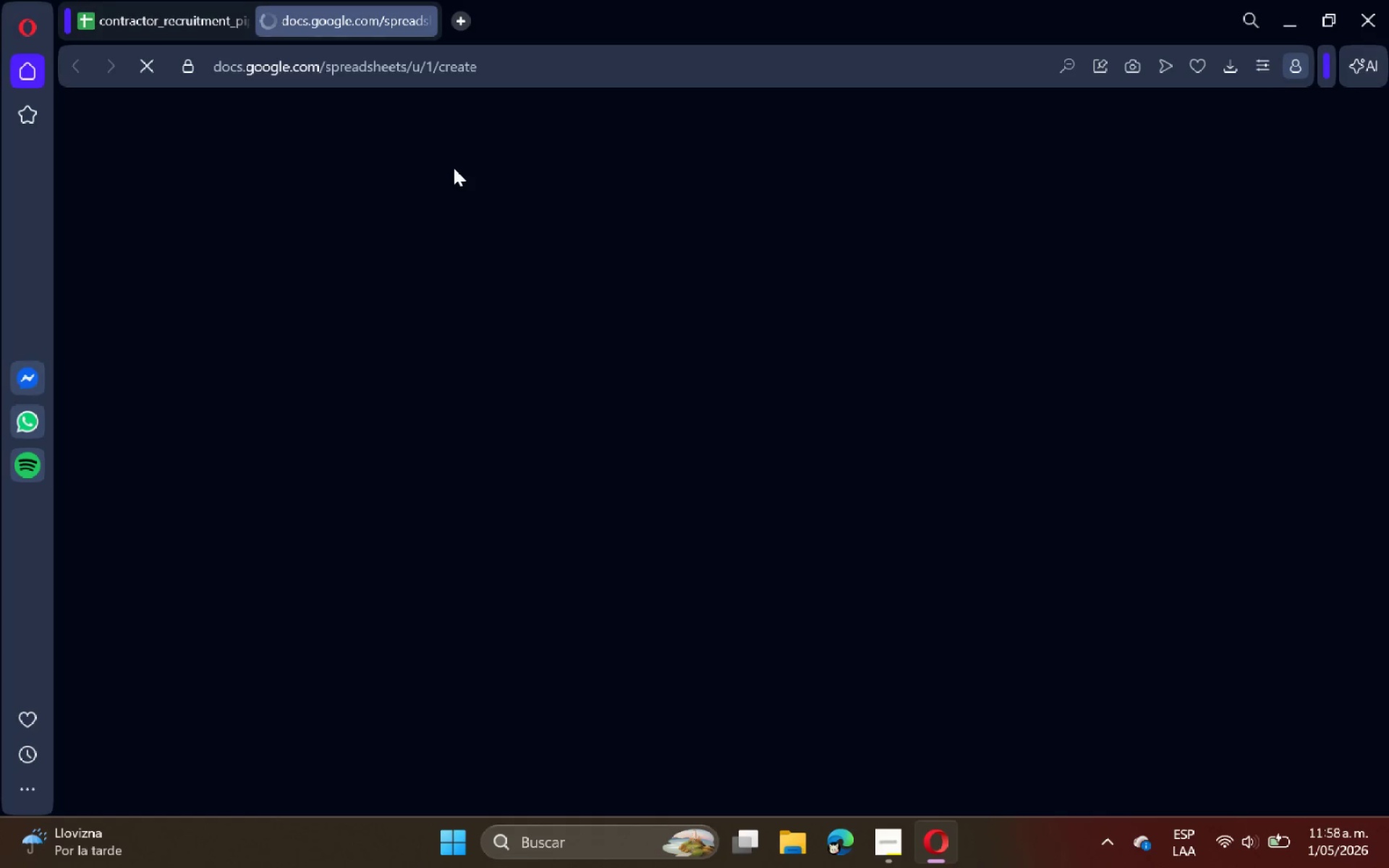 
mouse_move([440, 166])
 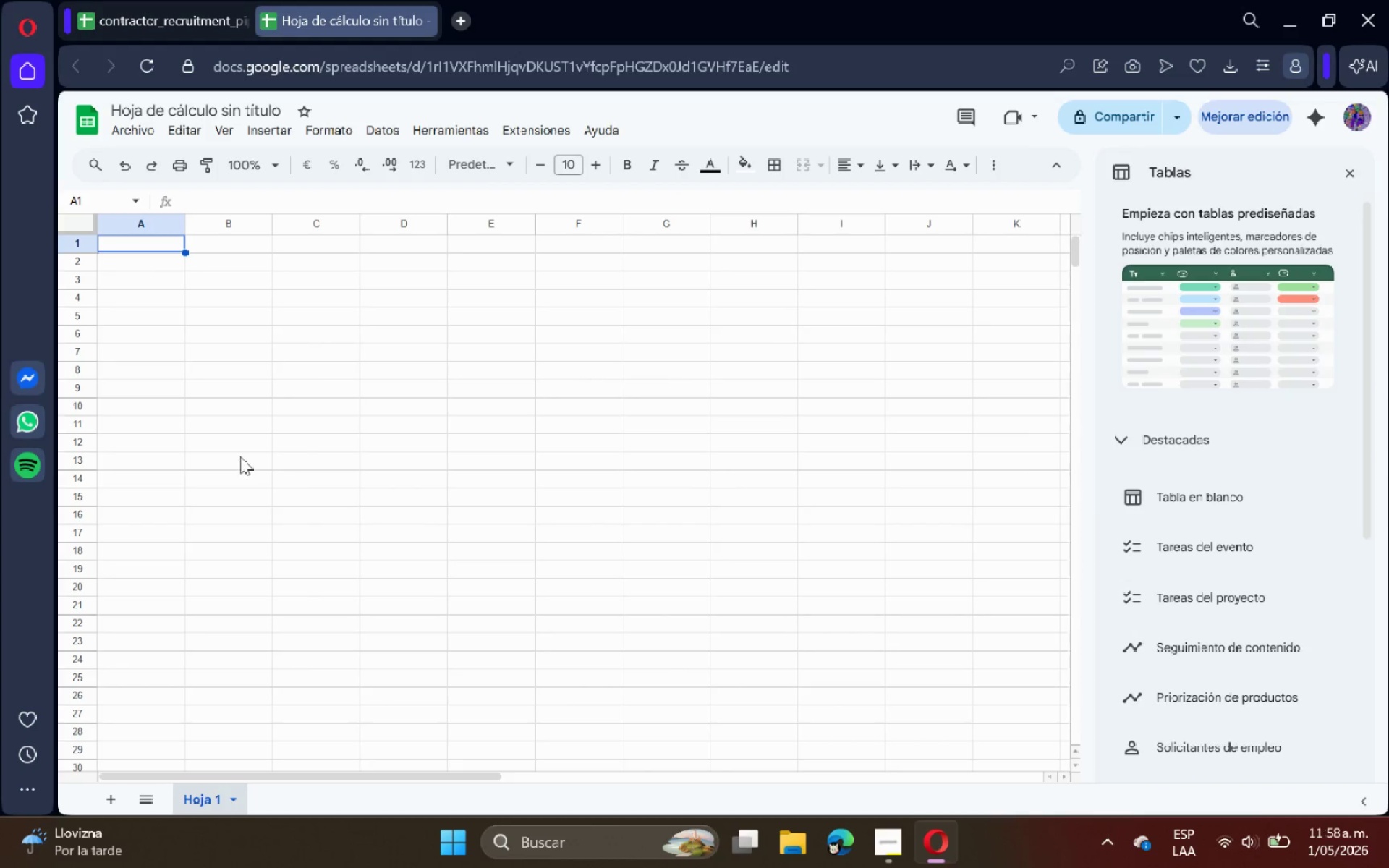 
left_click([1345, 168])
 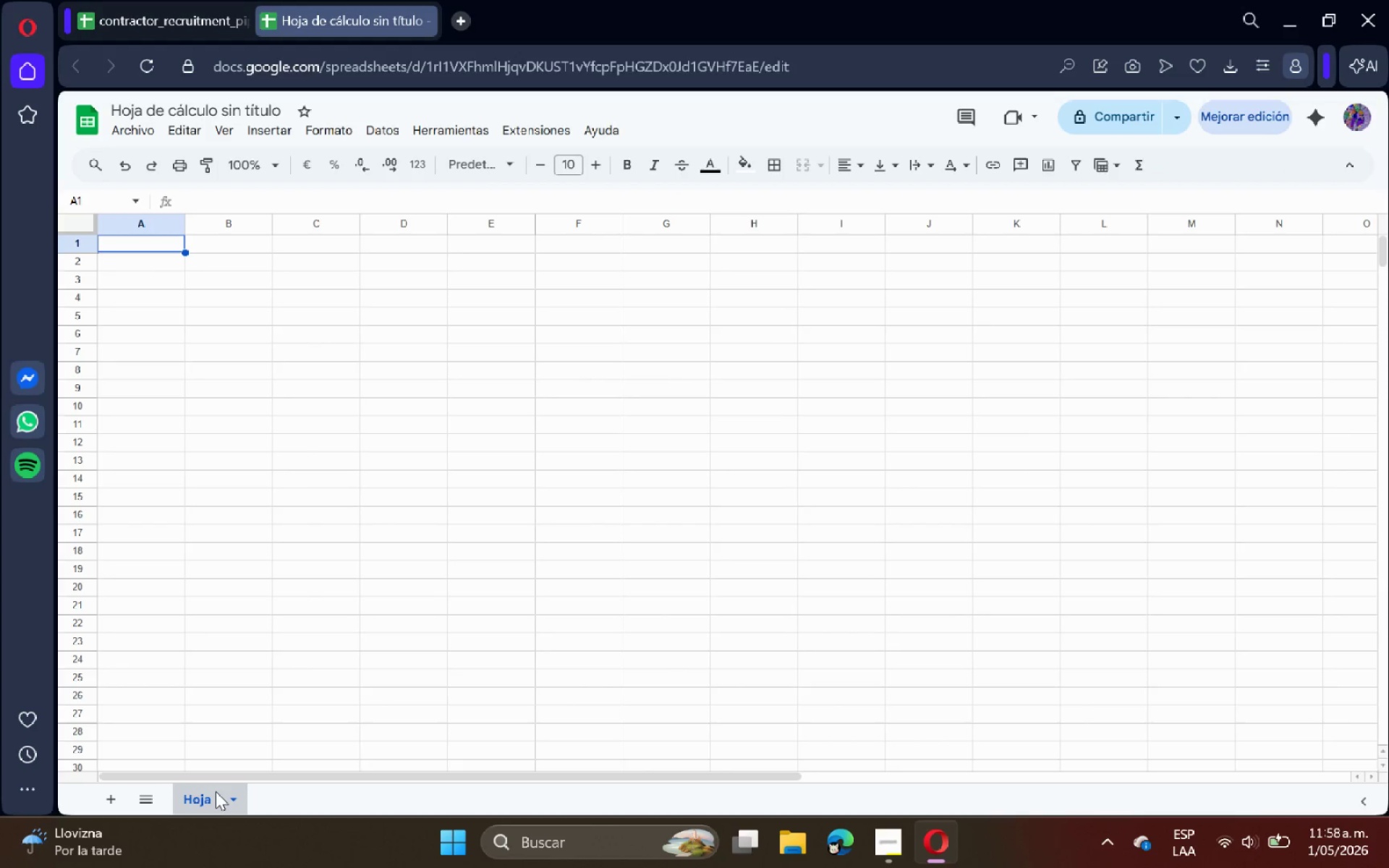 
double_click([216, 791])
 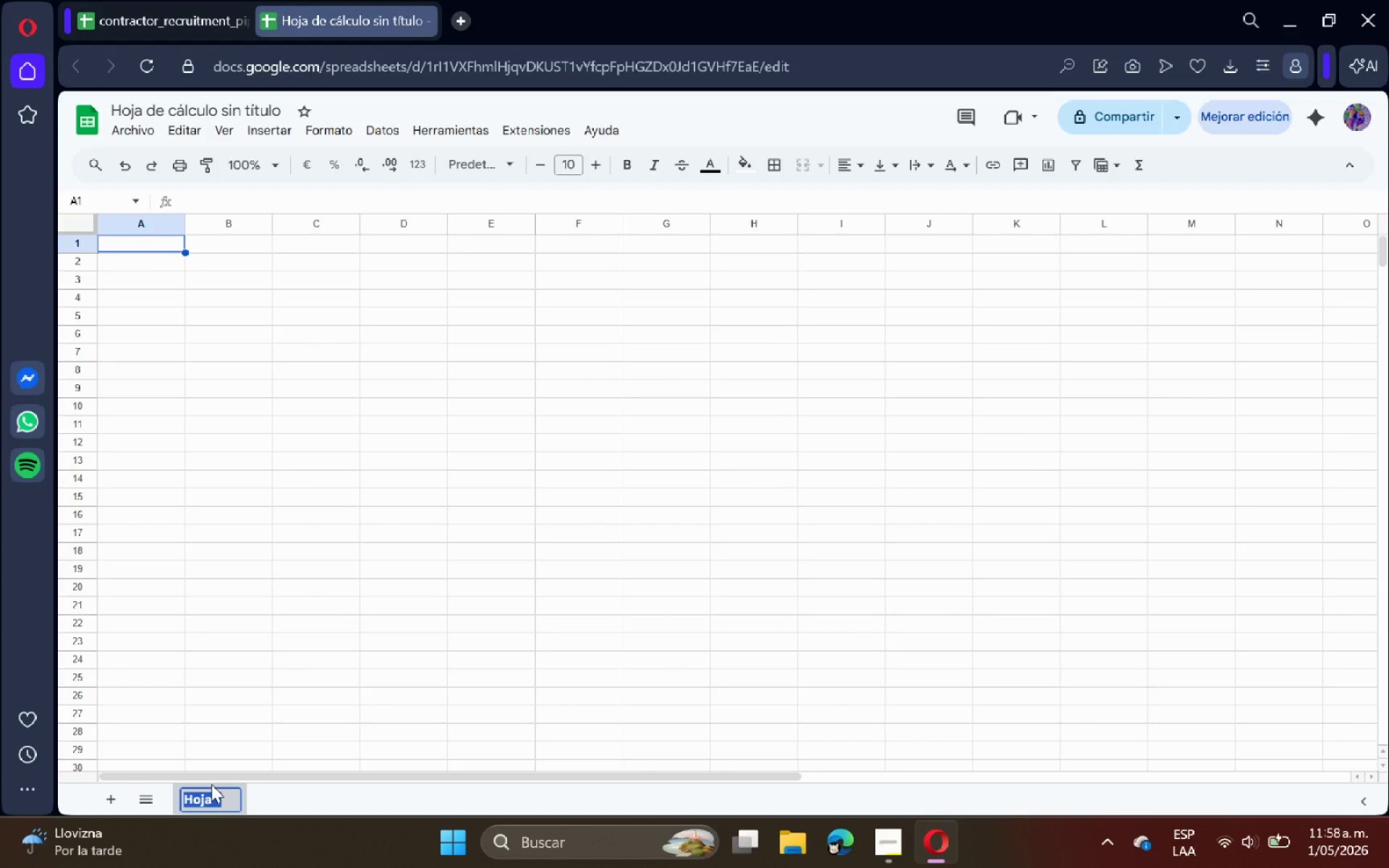 
type(1. Configuration)
 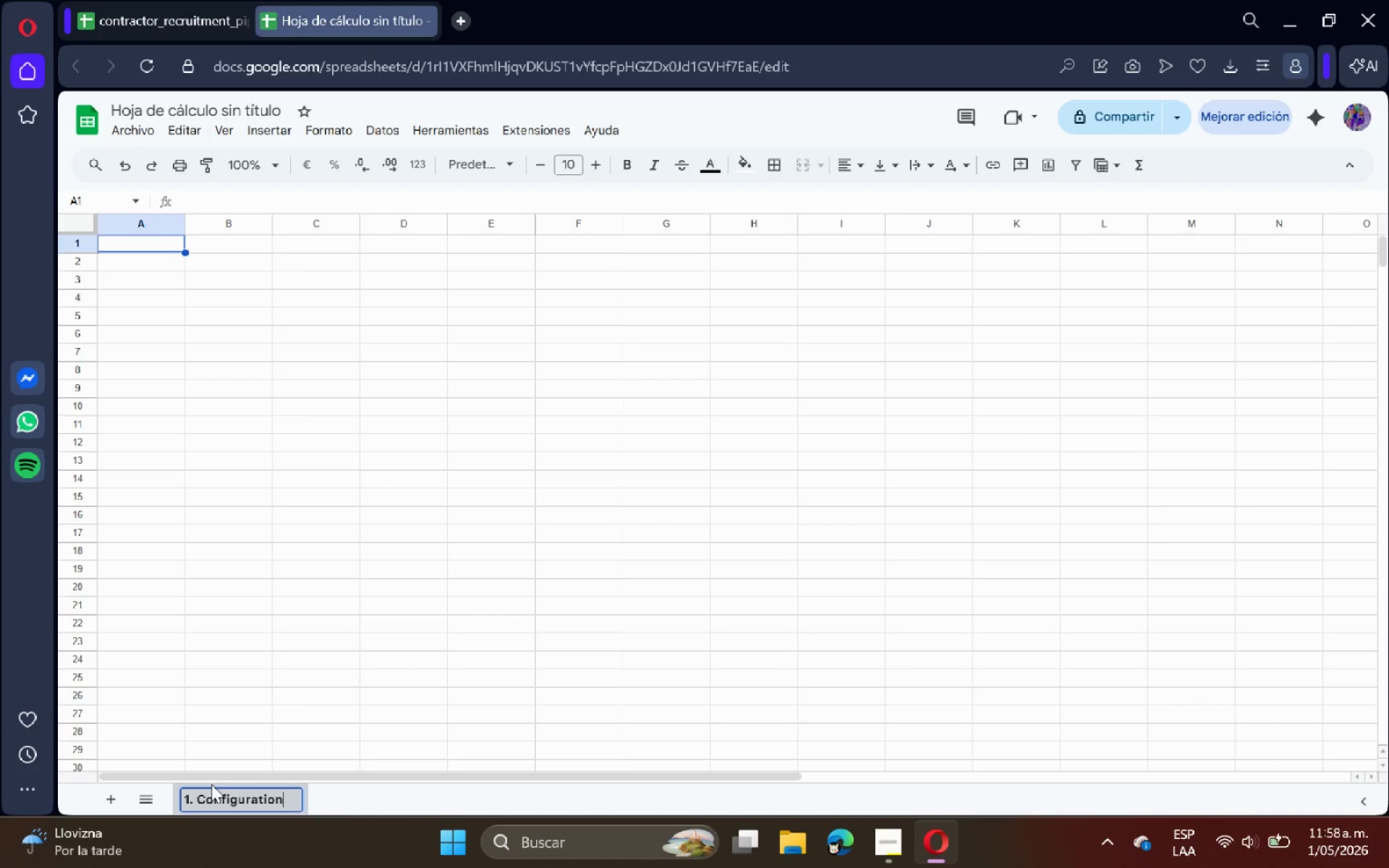 
key(Enter)
 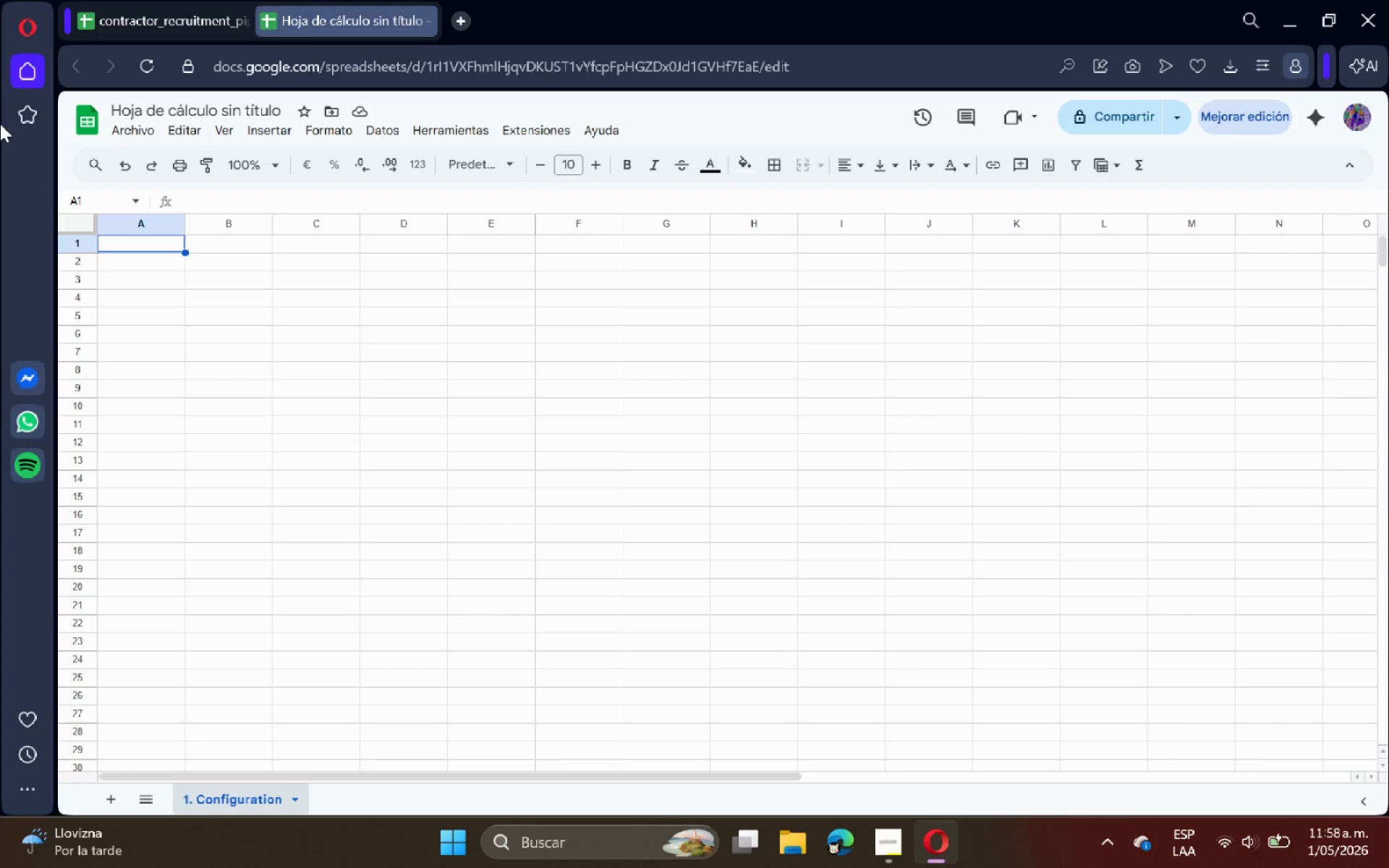 
wait(9.44)
 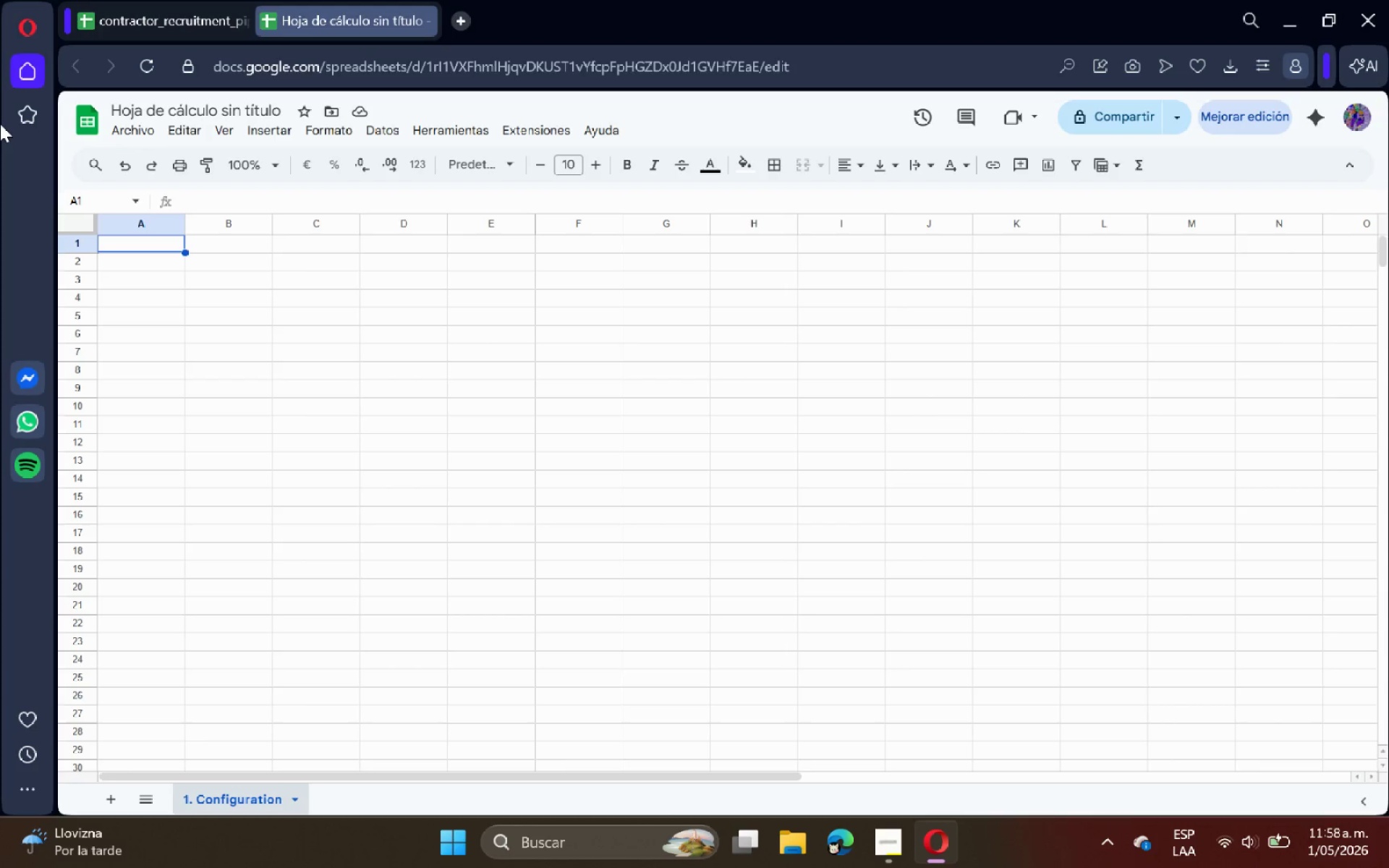 
left_click([172, 0])
 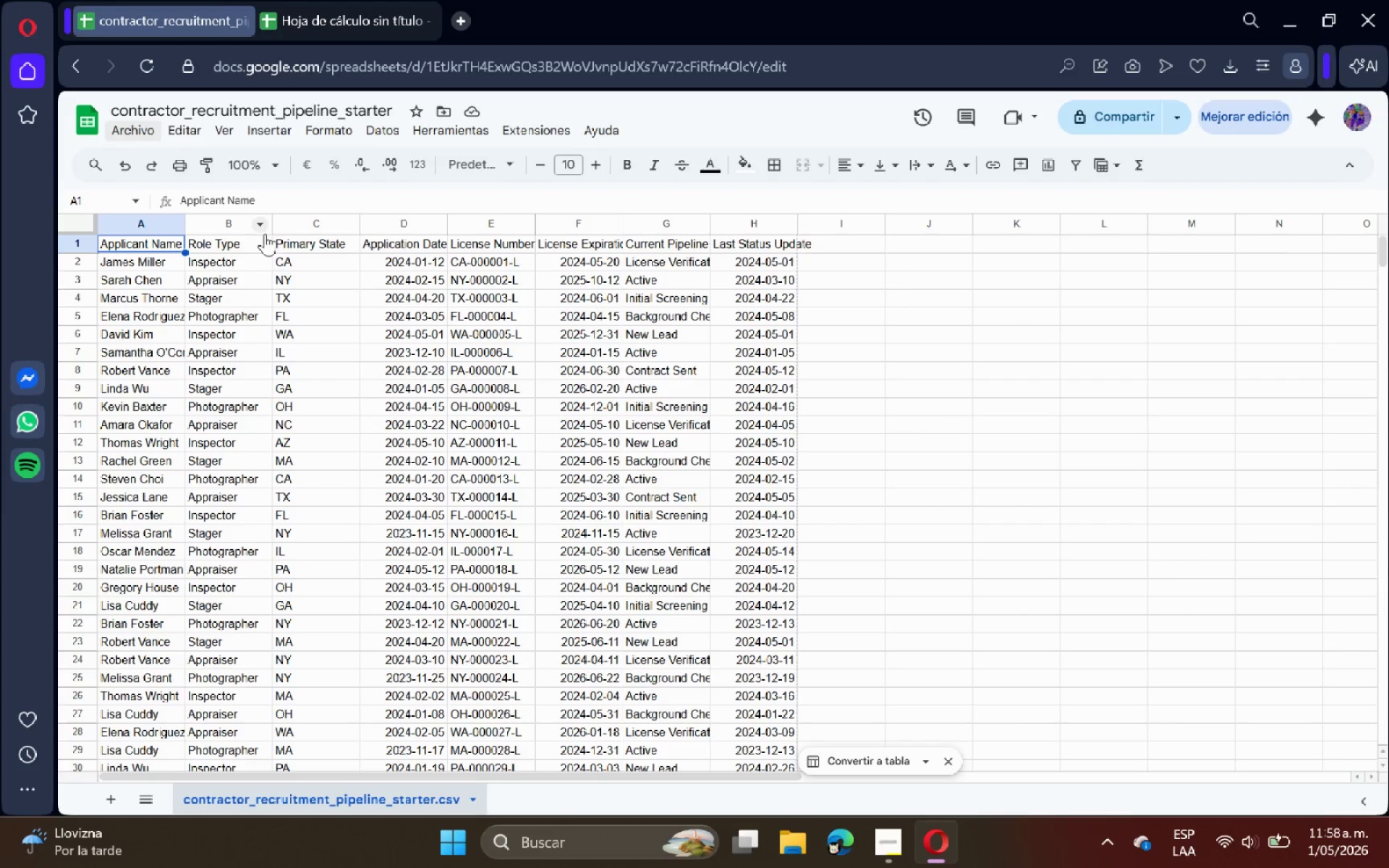 
scroll: coordinate [281, 258], scroll_direction: up, amount: 4.0
 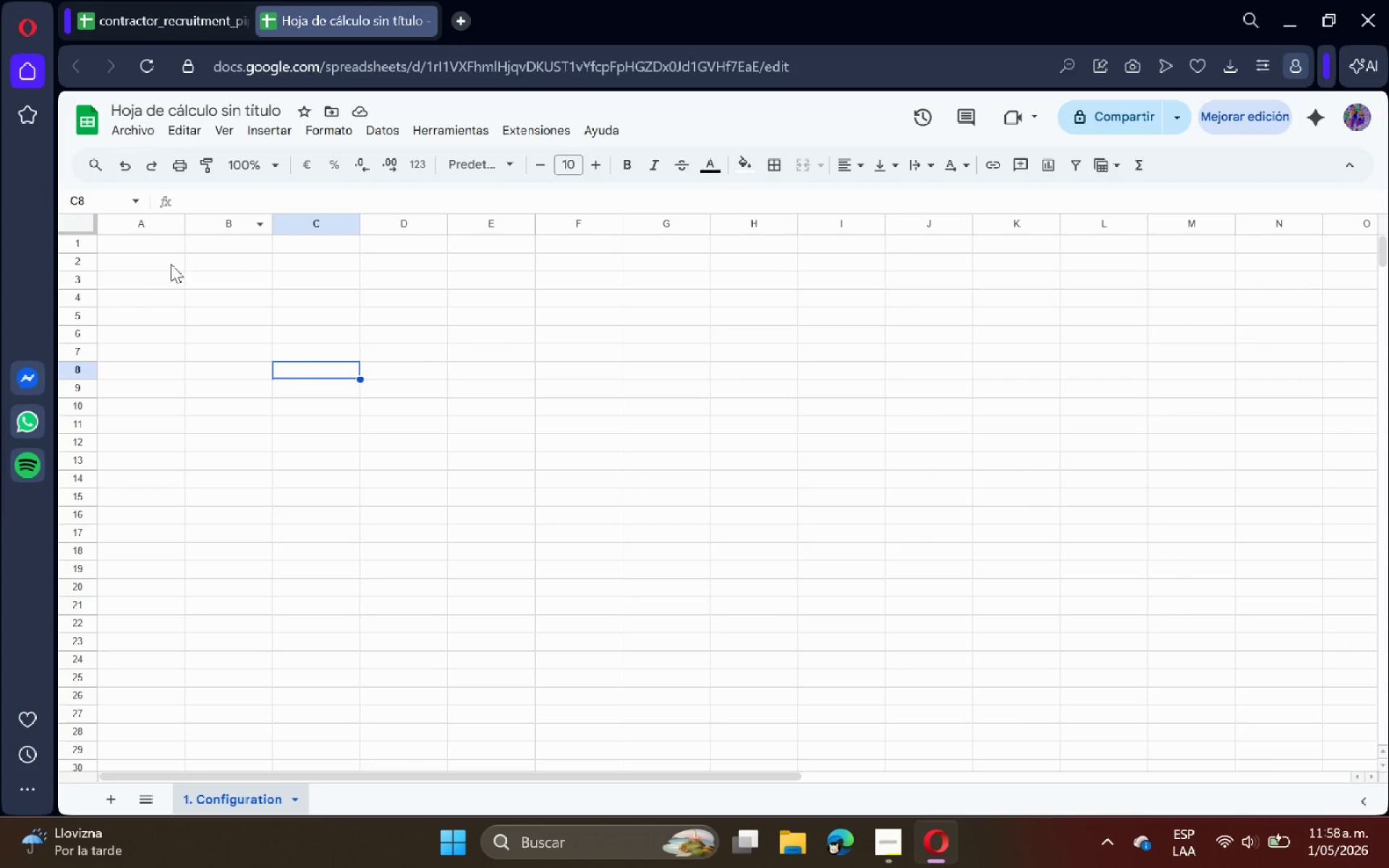 
left_click([153, 252])
 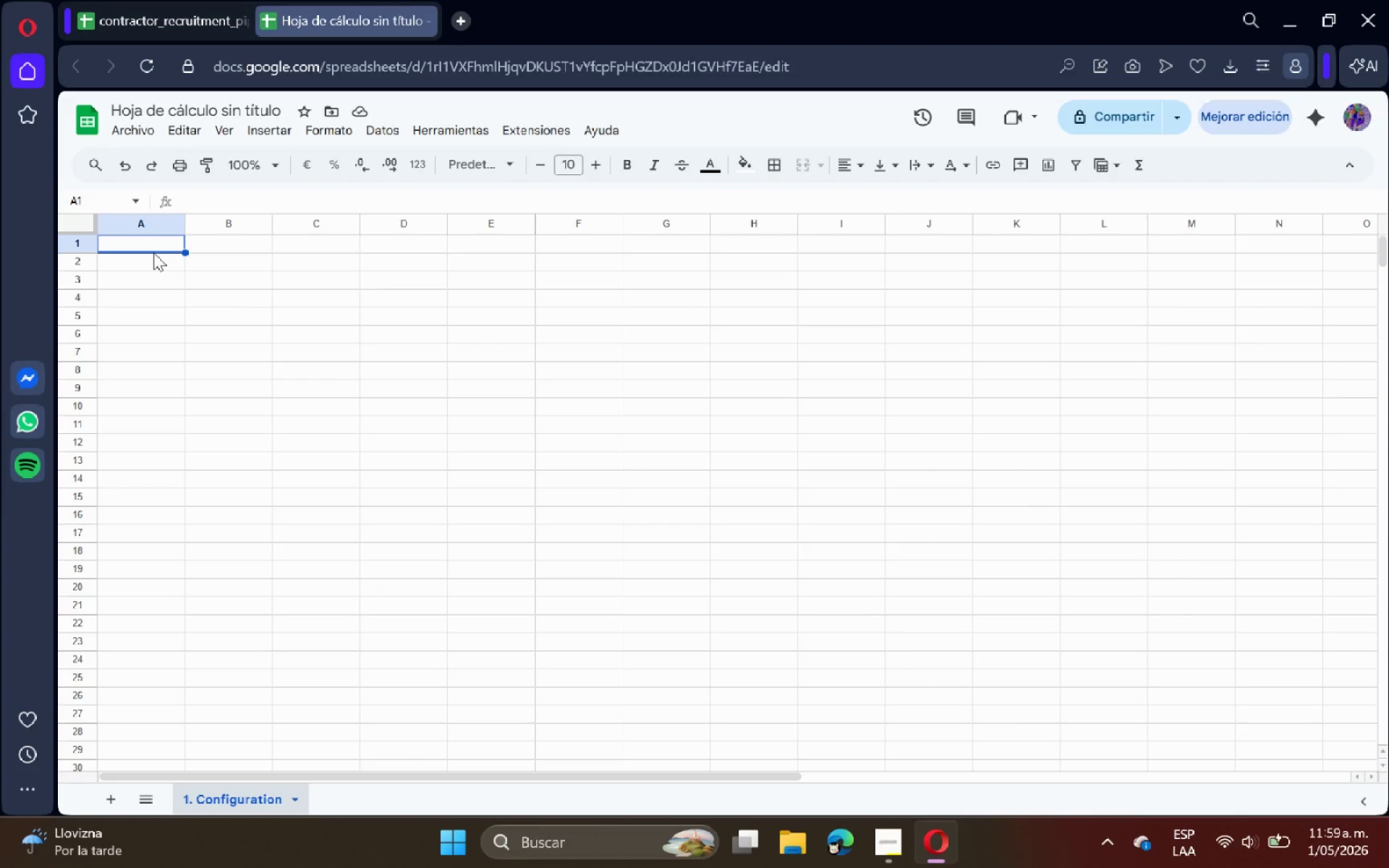 
type(Pipeline_Stages)
 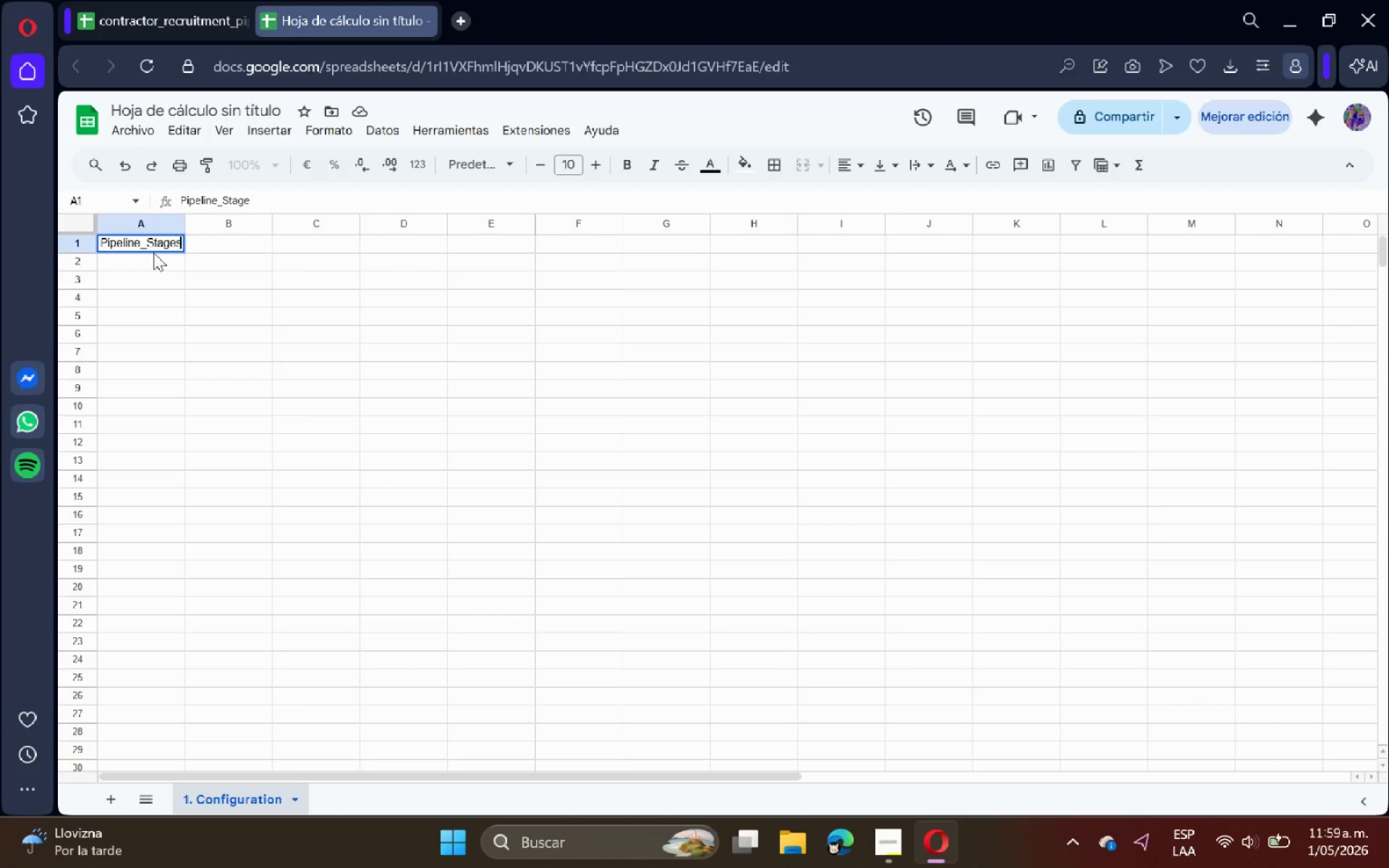 
key(Enter)
 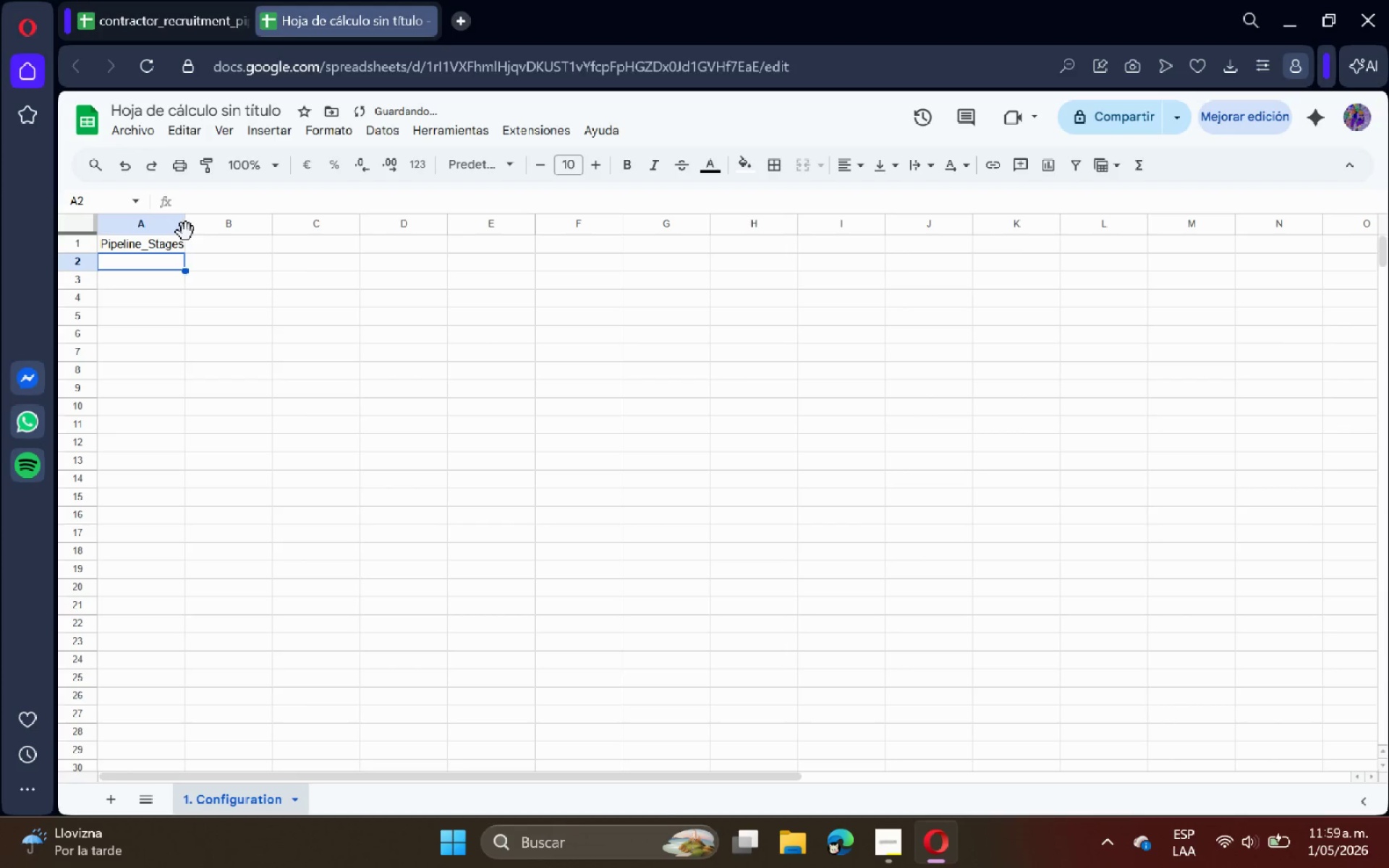 
double_click([182, 226])
 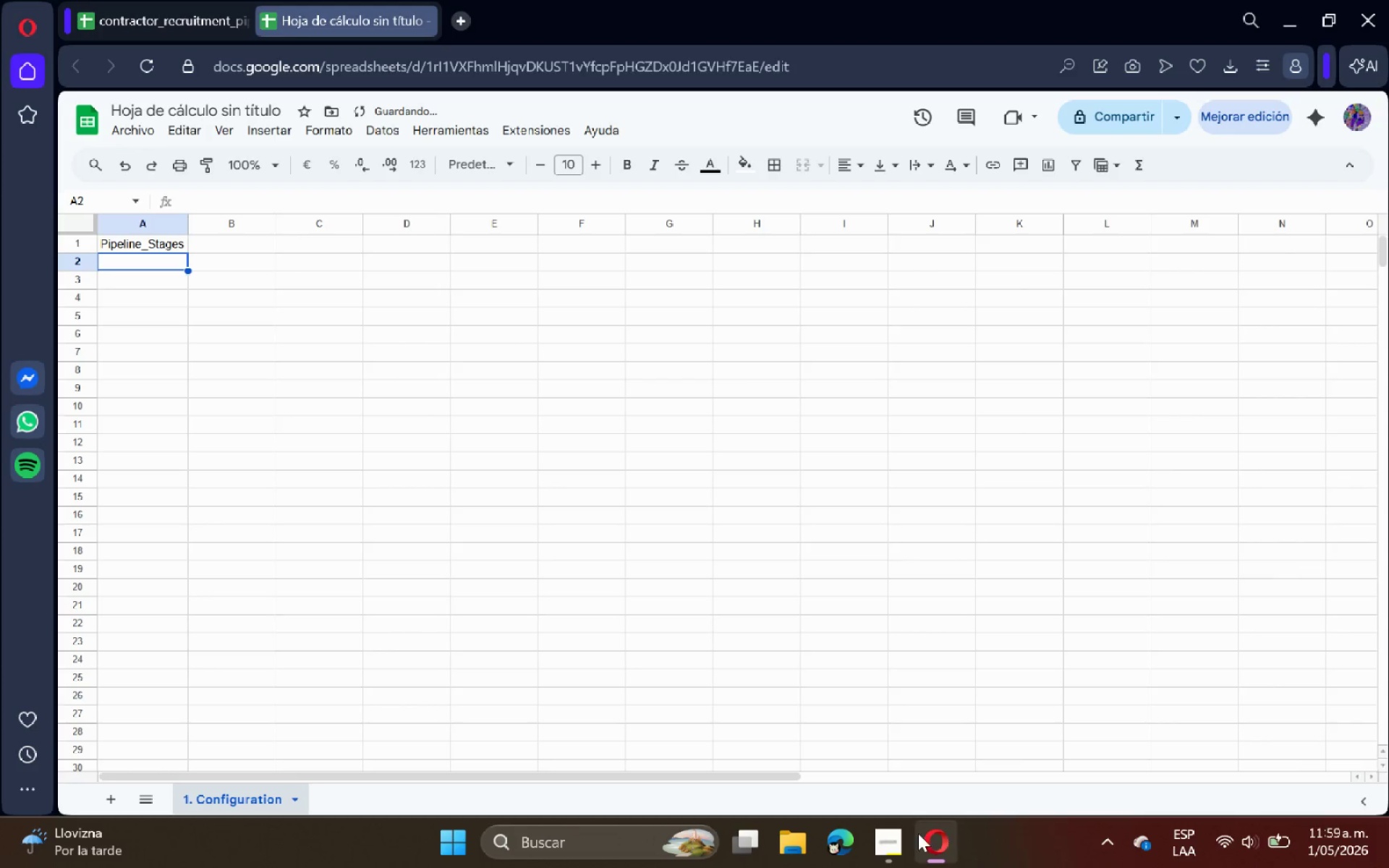 
left_click([904, 833])